 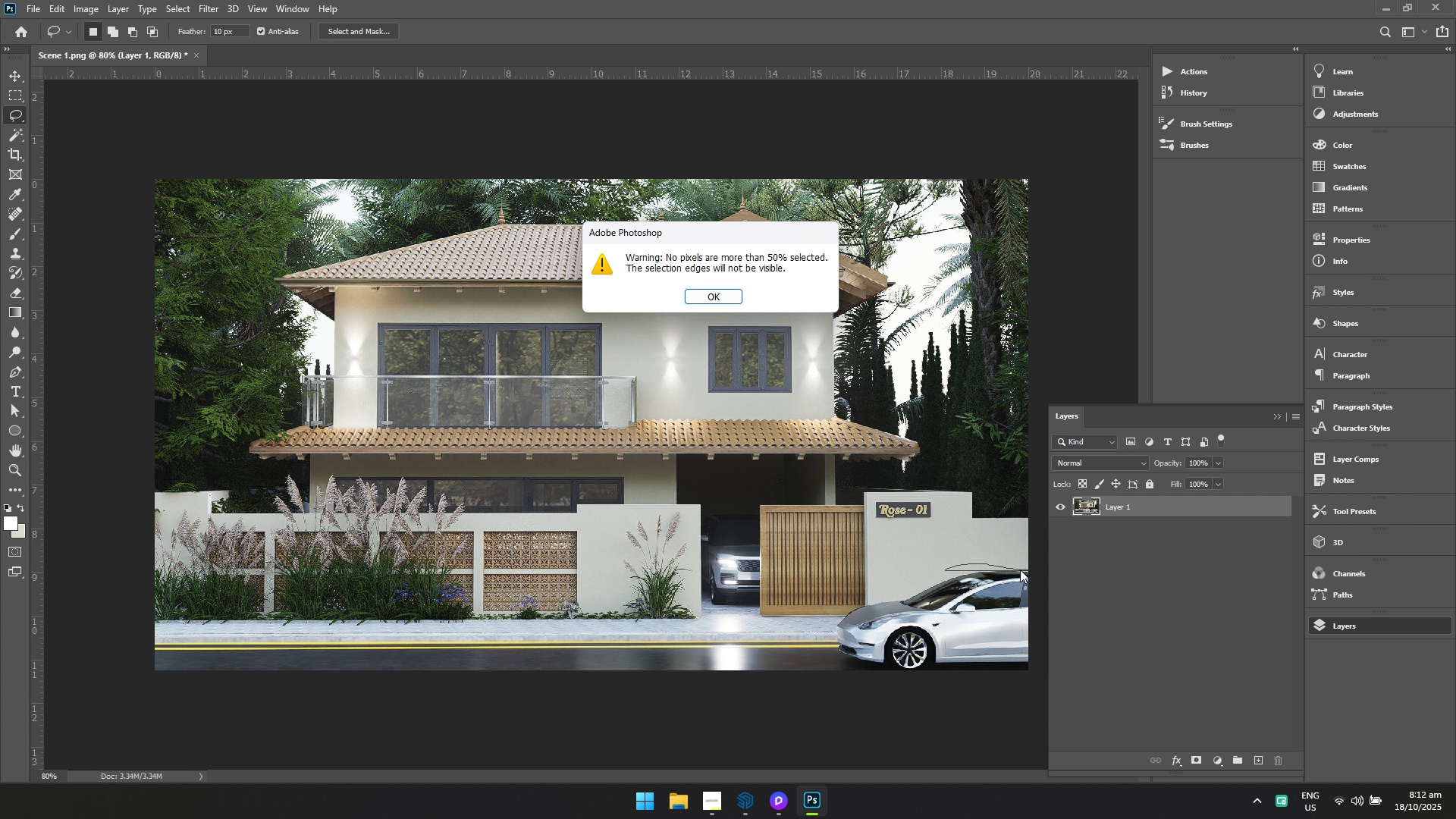 
key(Control+Z)
 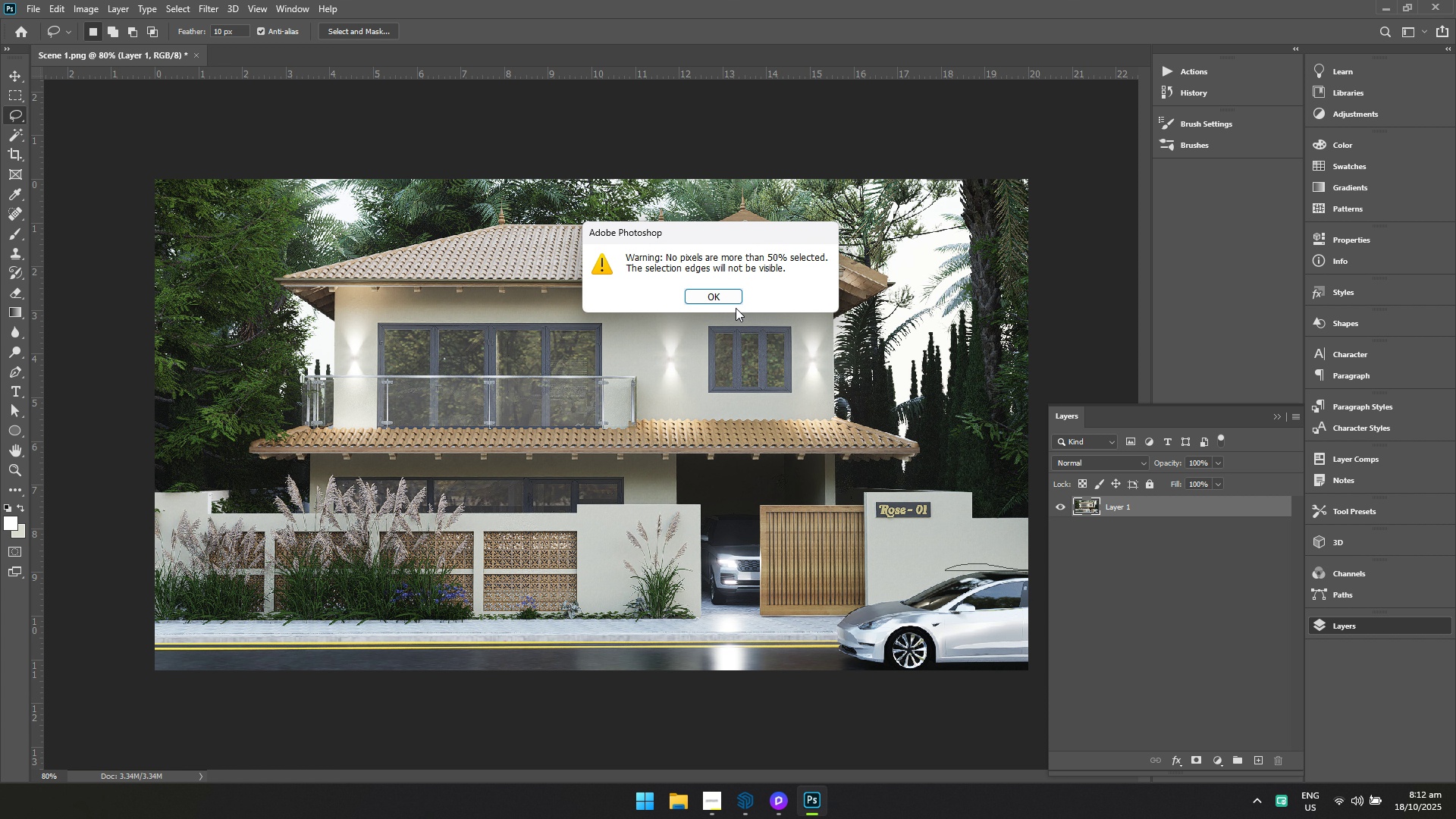 
left_click([730, 297])
 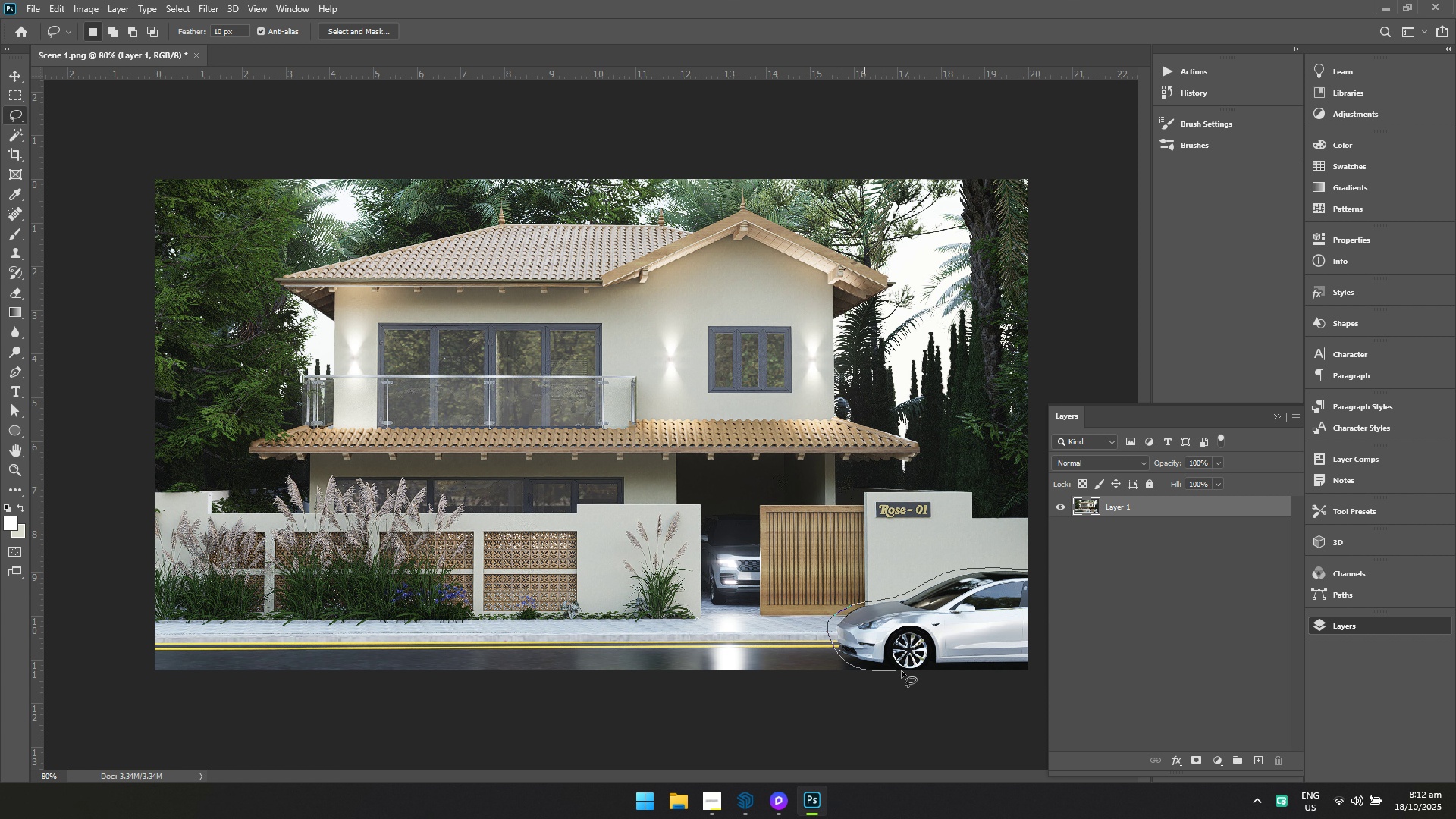 
wait(6.62)
 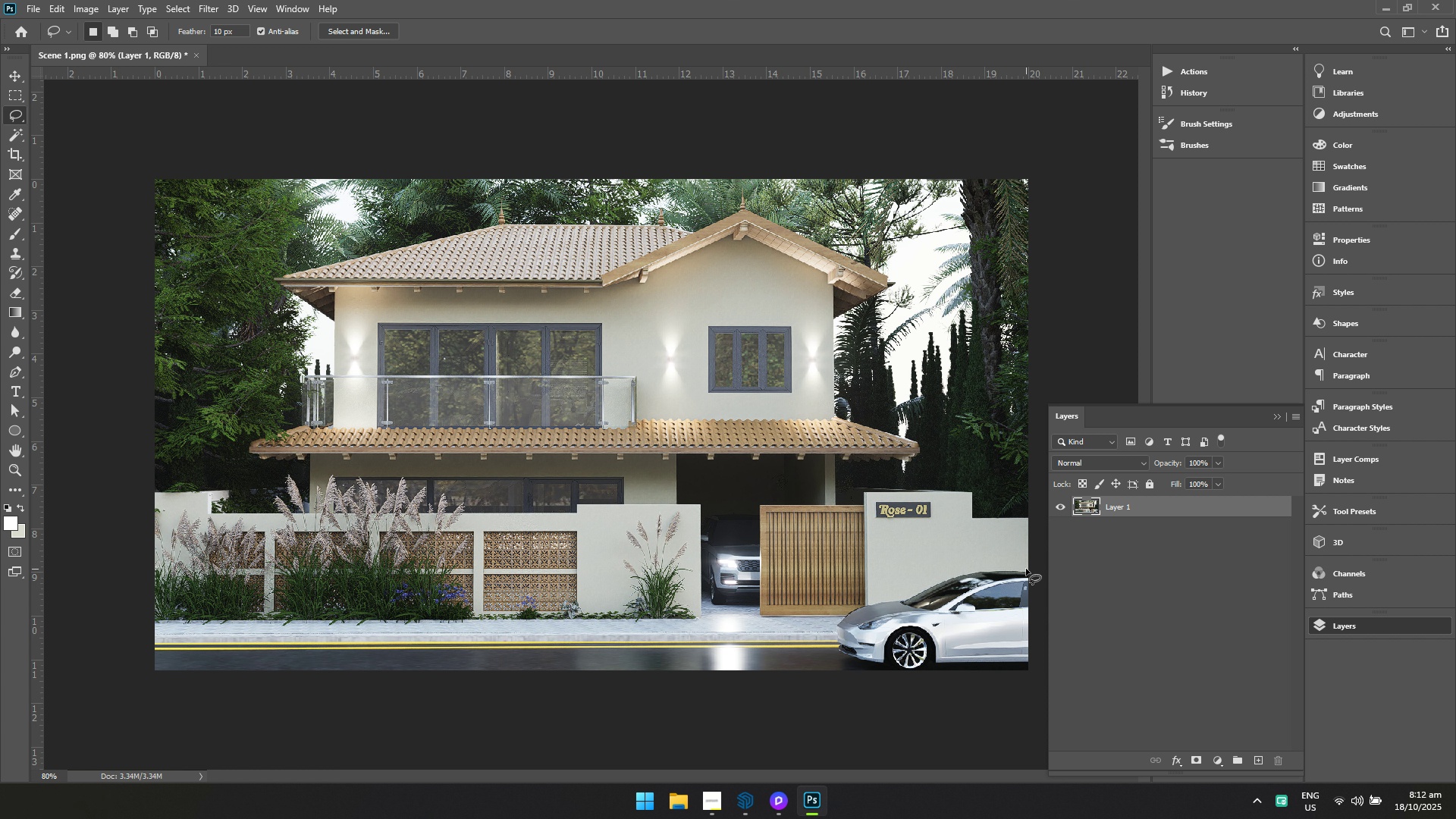 
left_click([212, 8])
 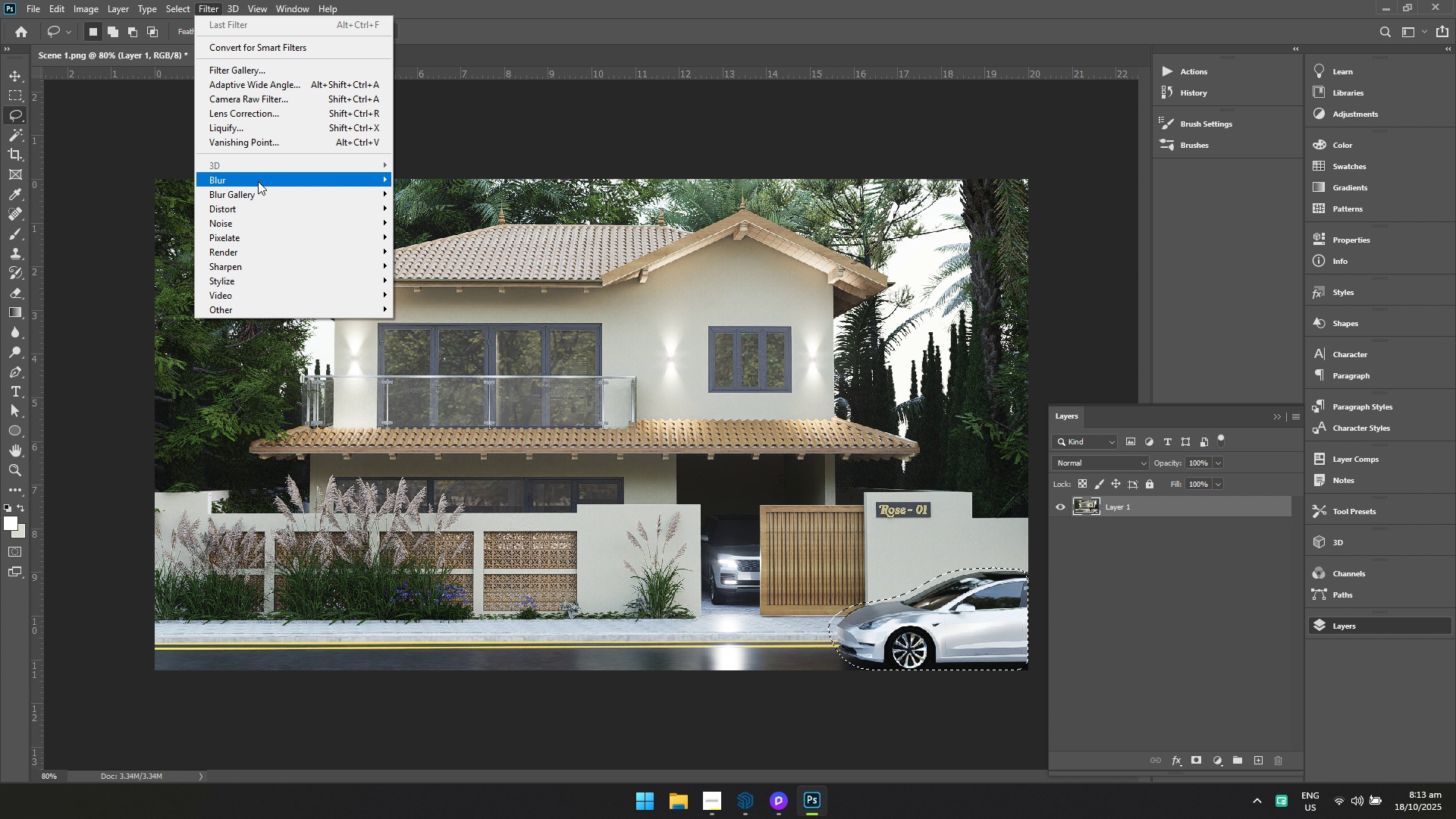 
left_click([258, 181])
 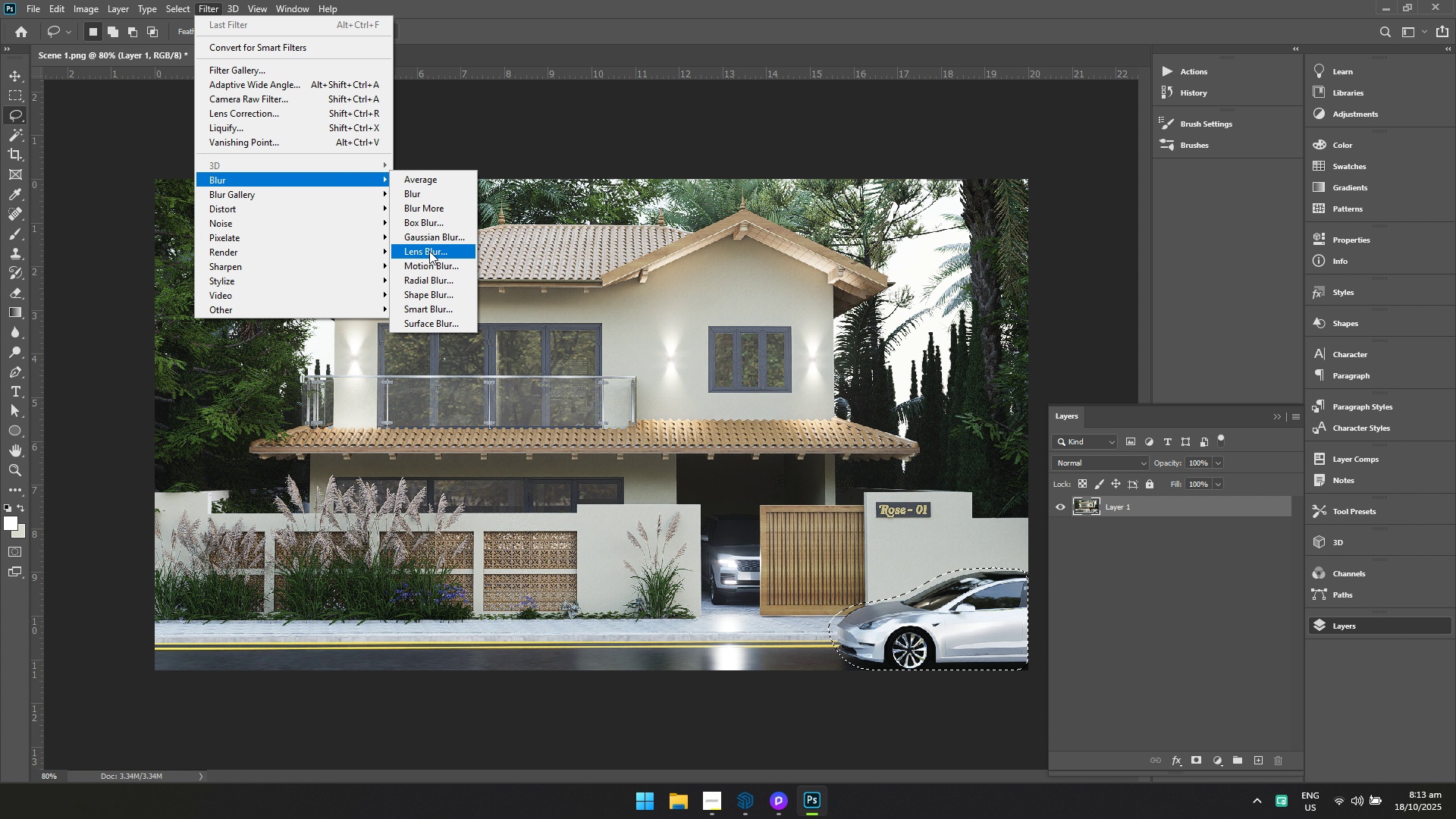 
left_click([429, 268])
 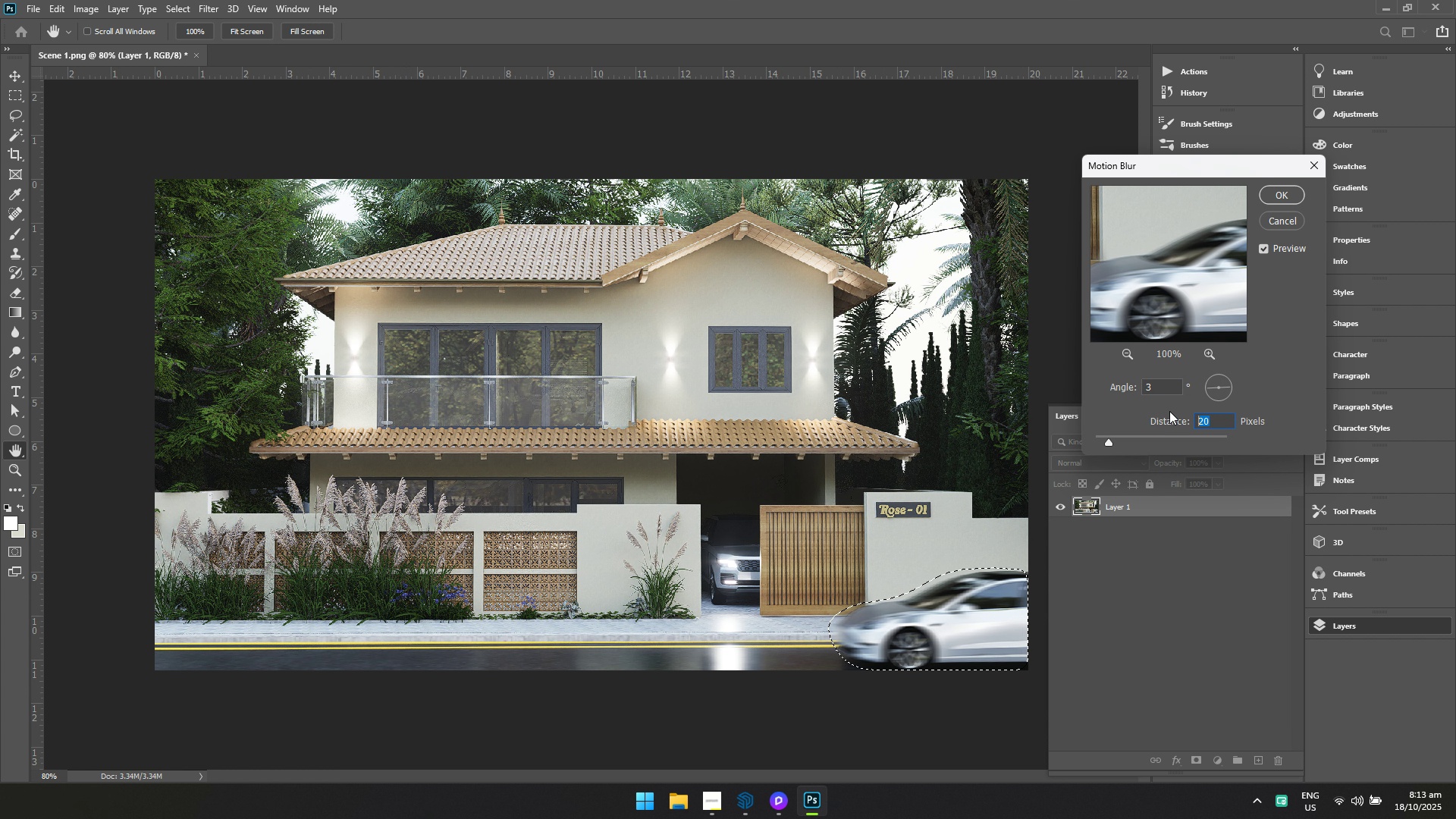 
type(80)
 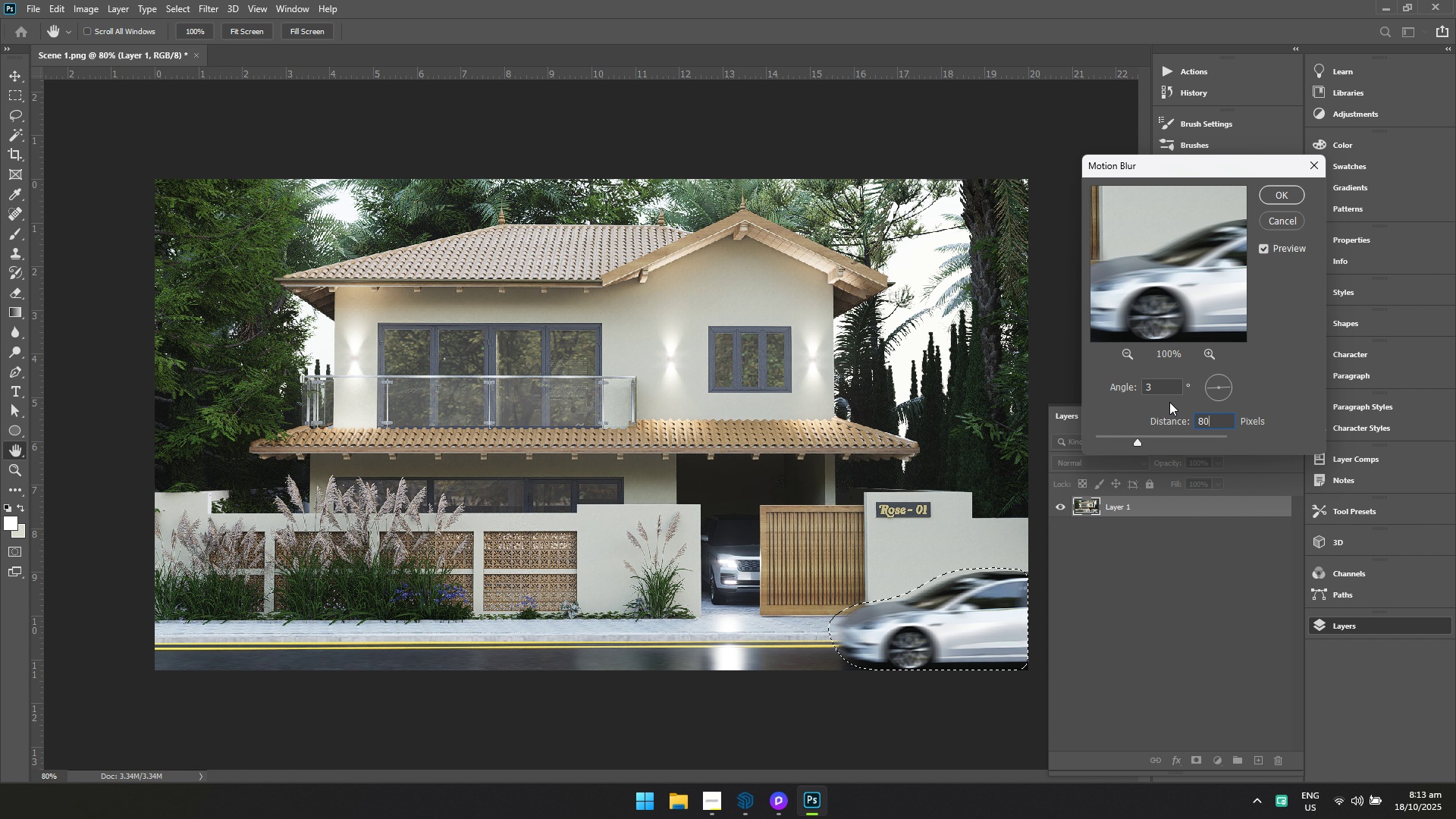 
key(Enter)
 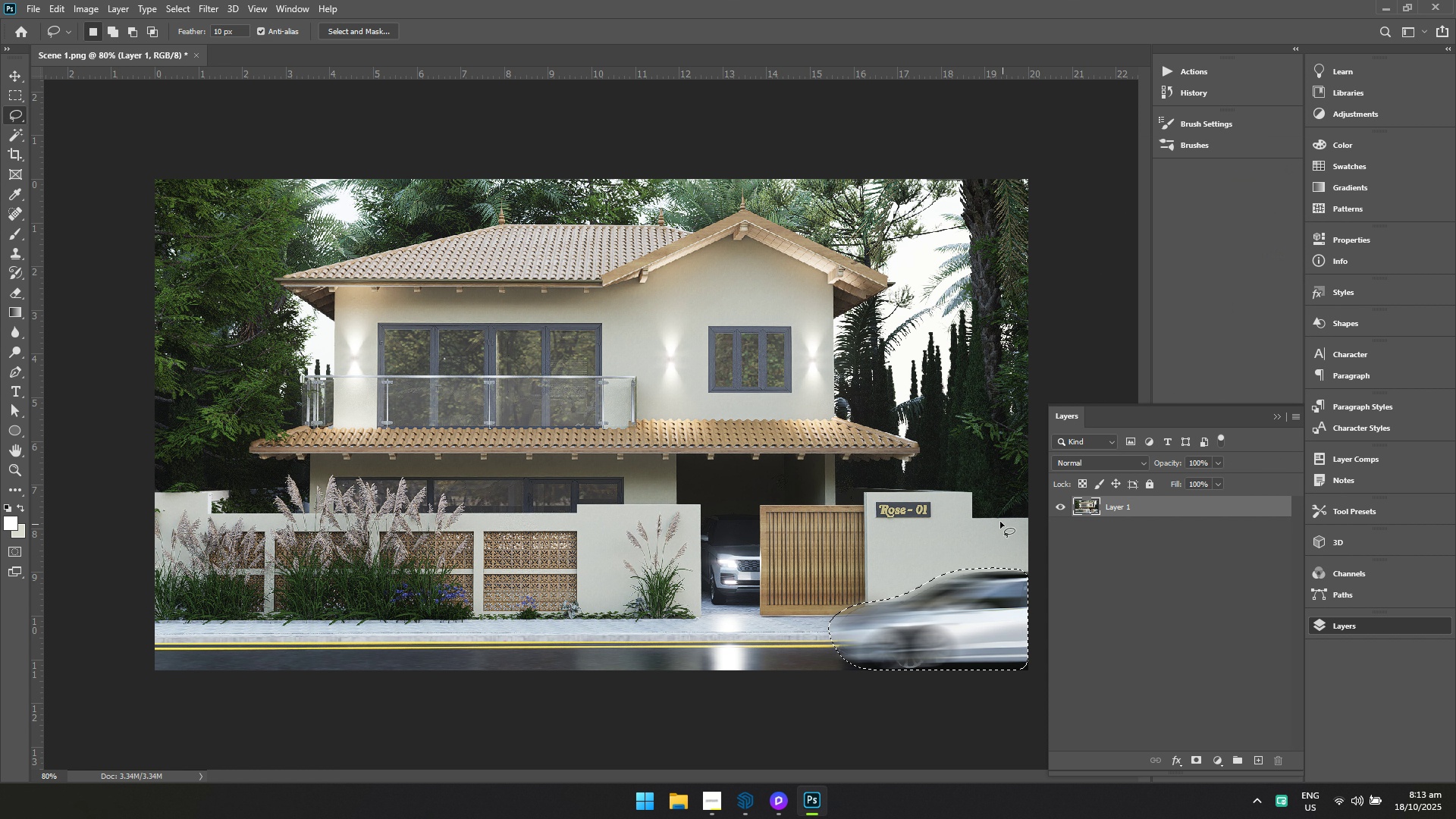 
right_click([929, 479])
 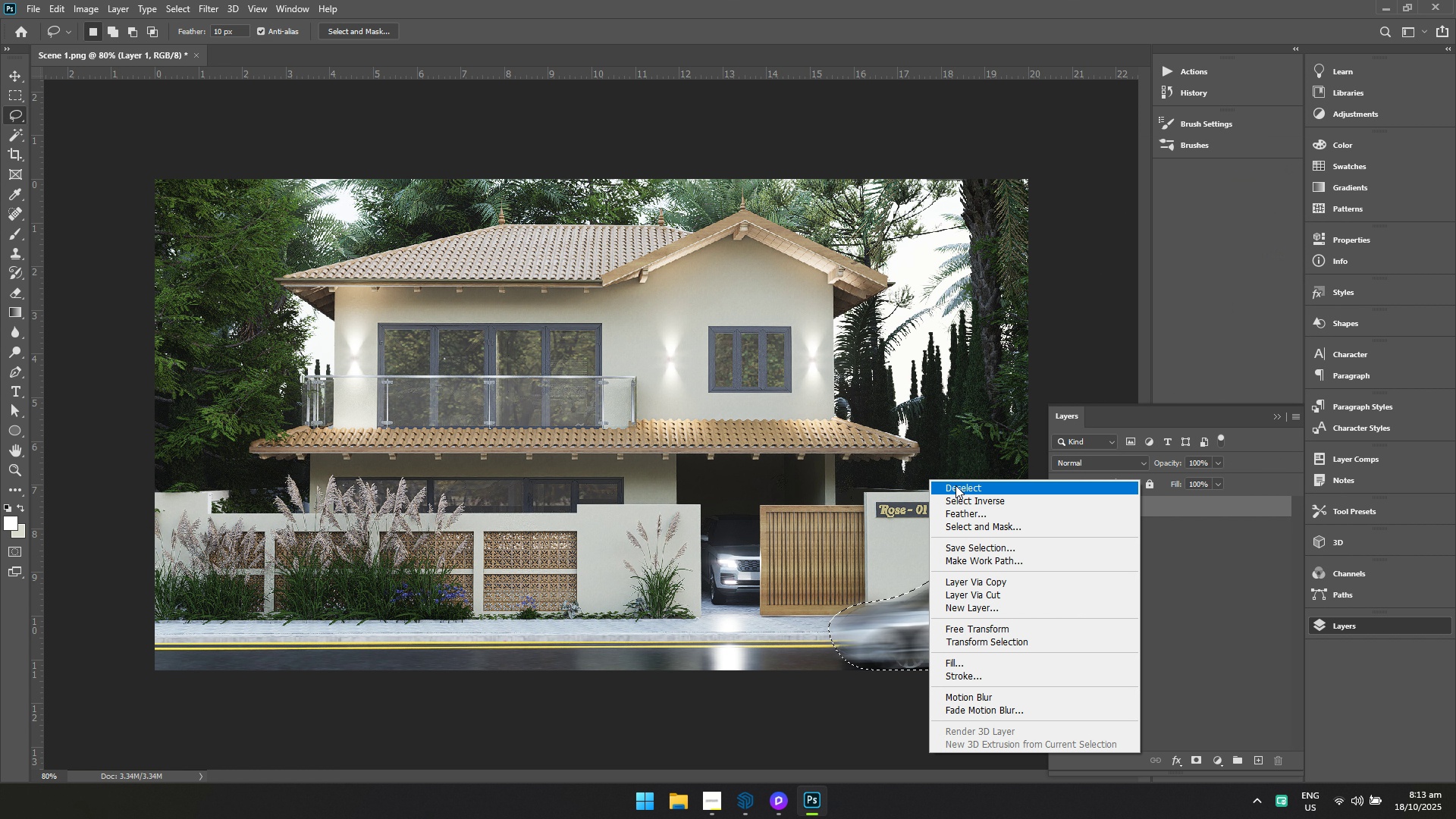 
left_click([956, 485])
 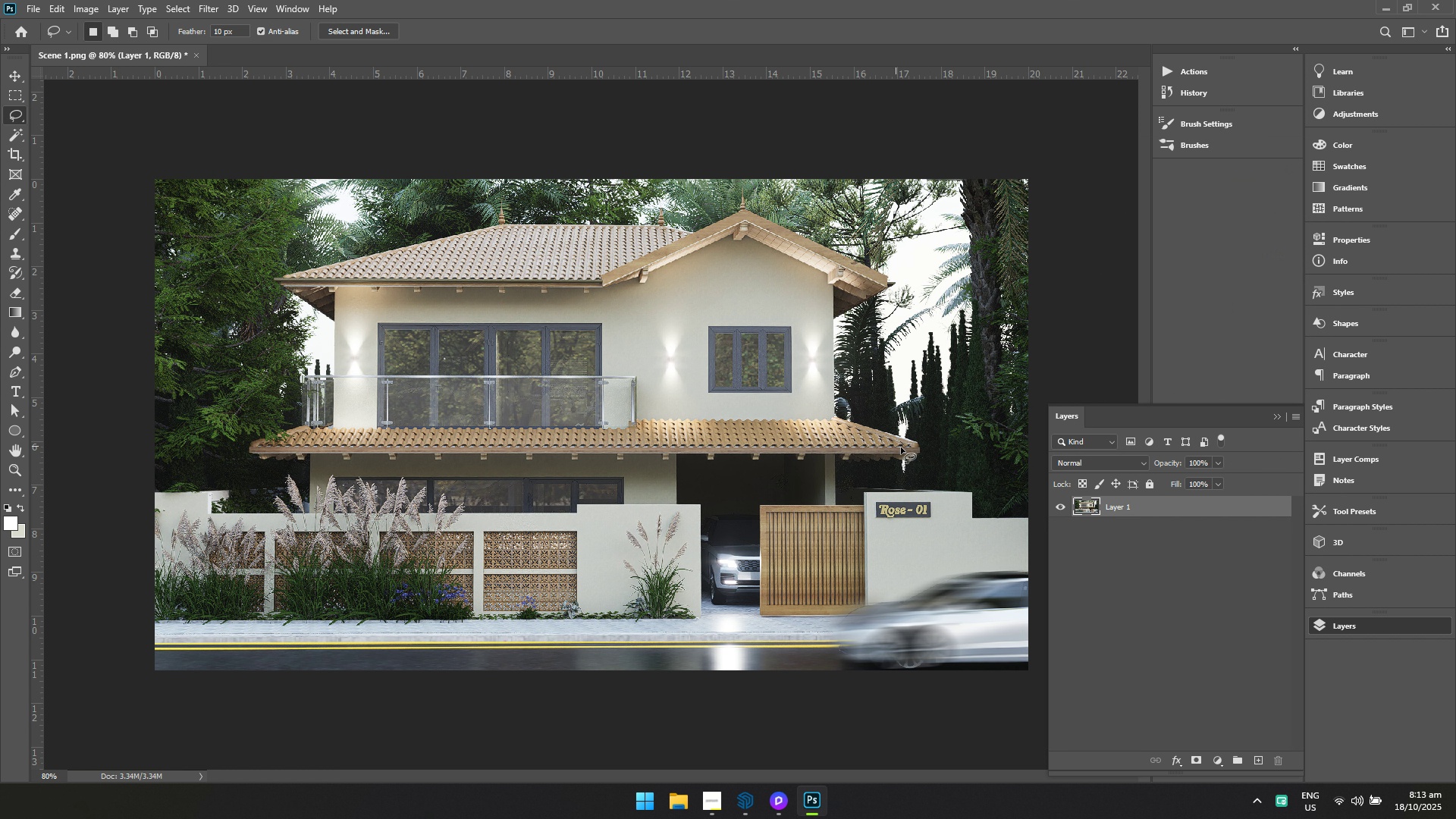 
left_click([675, 801])
 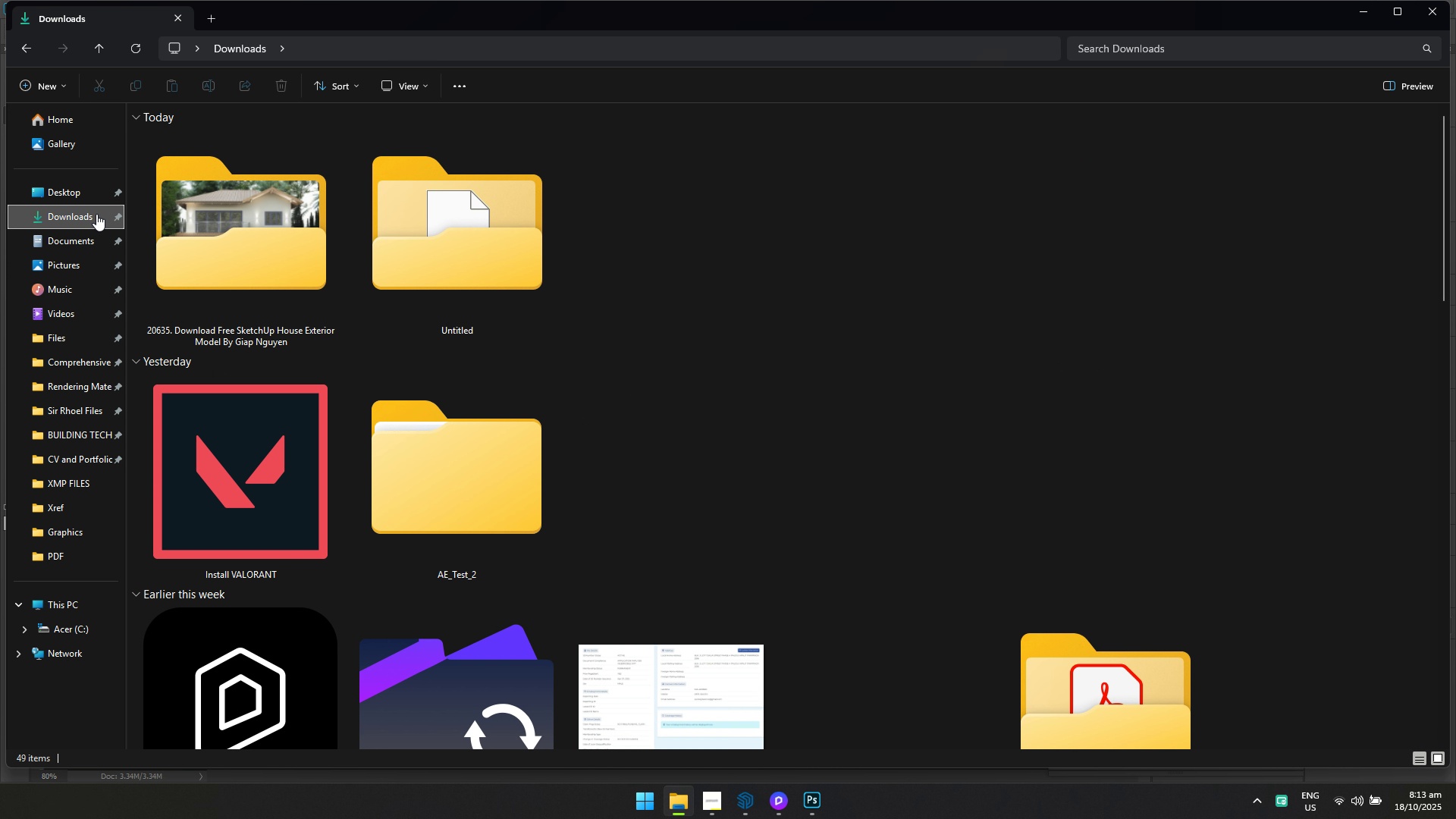 
left_click([61, 381])
 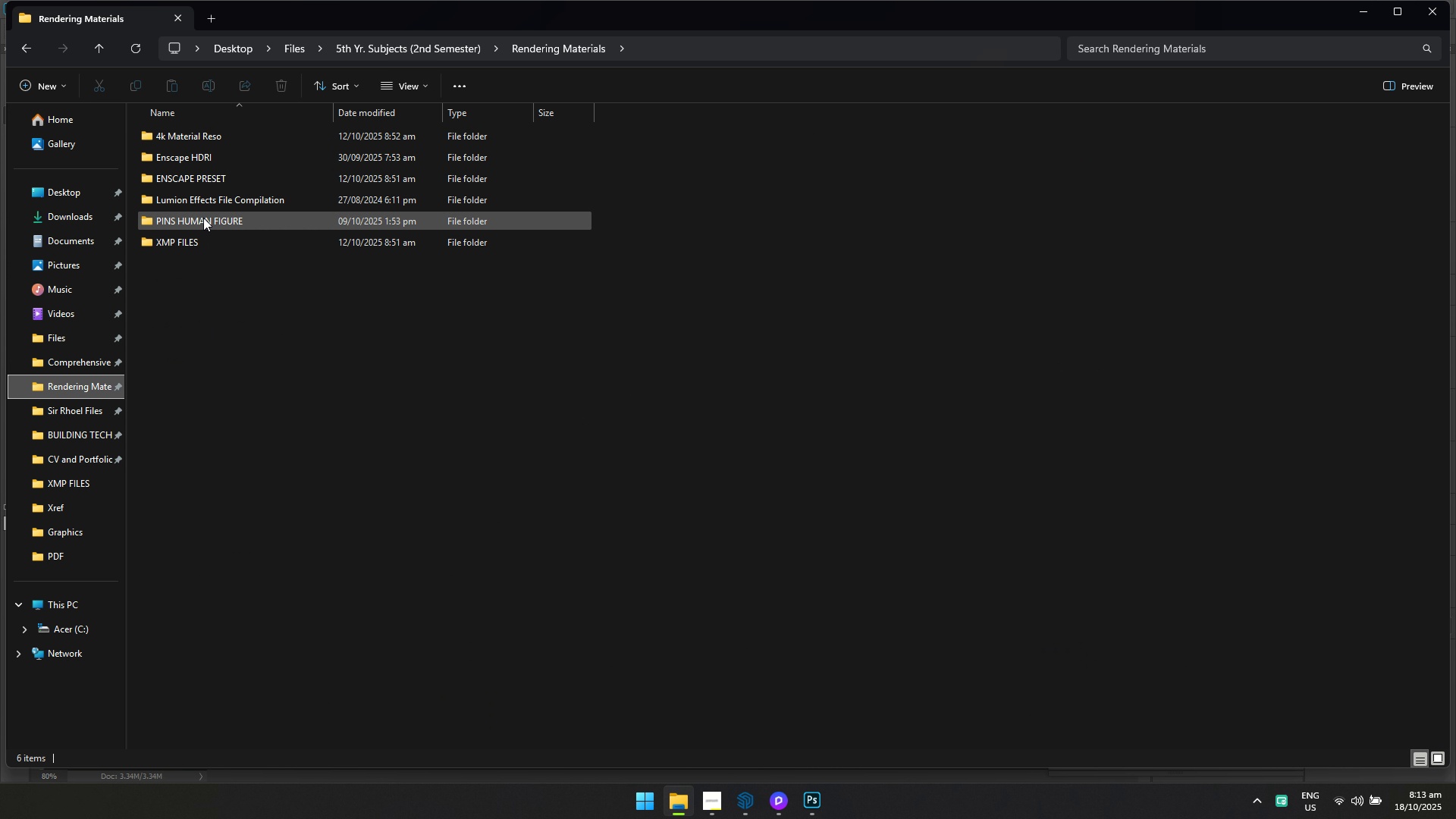 
double_click([203, 218])
 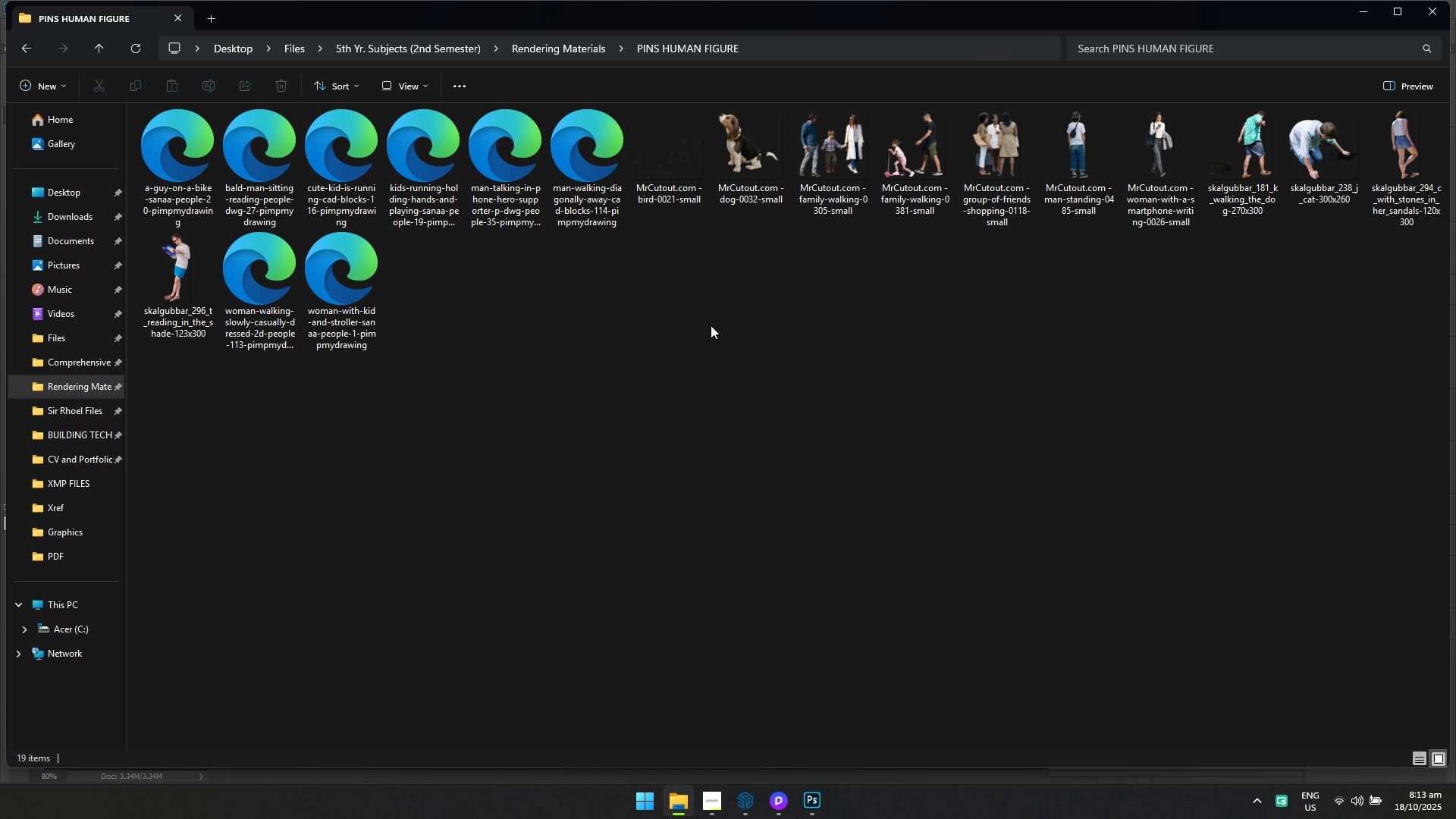 
left_click([816, 332])
 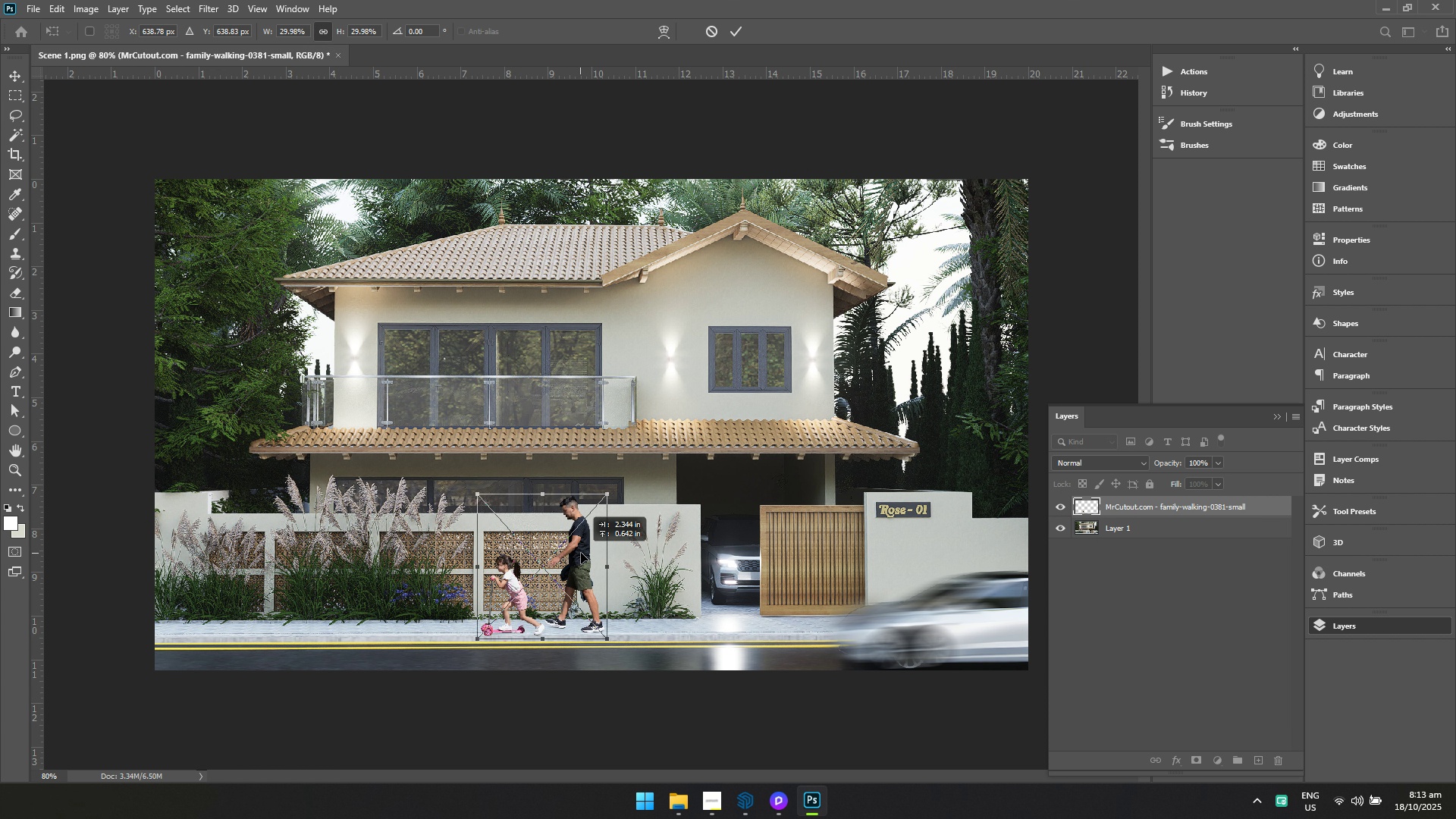 
wait(11.04)
 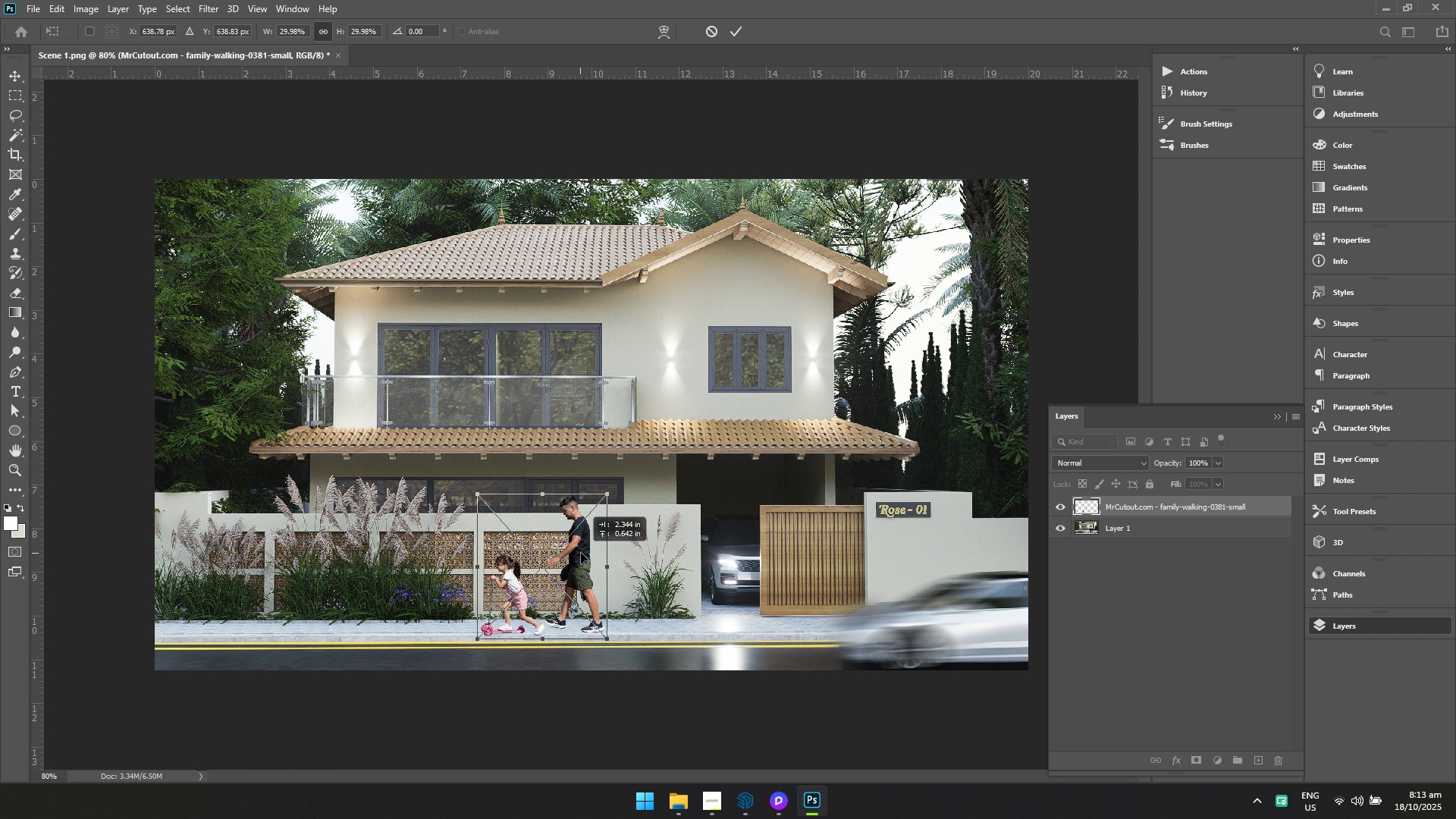 
right_click([265, 559])
 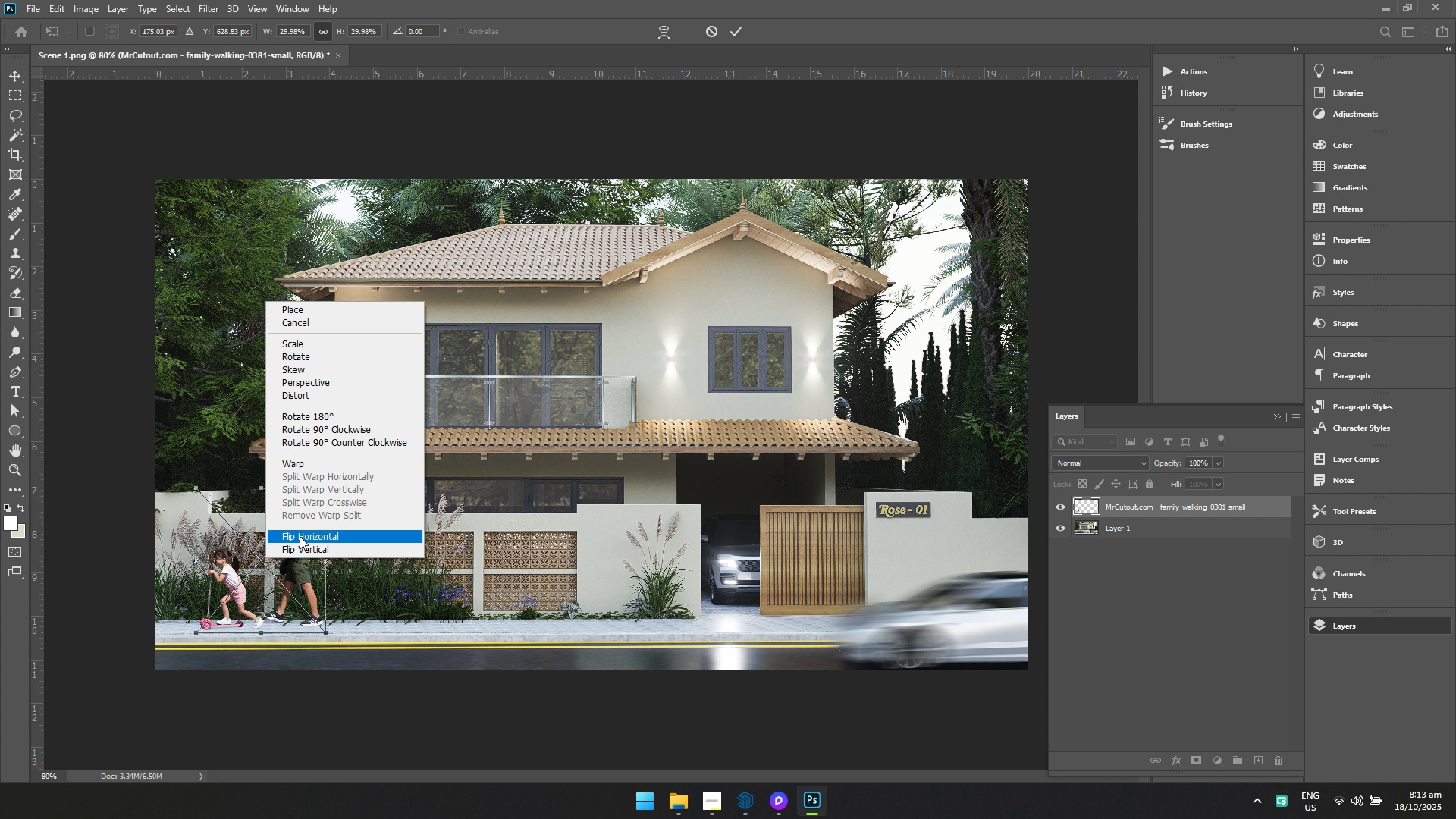 
left_click([300, 535])
 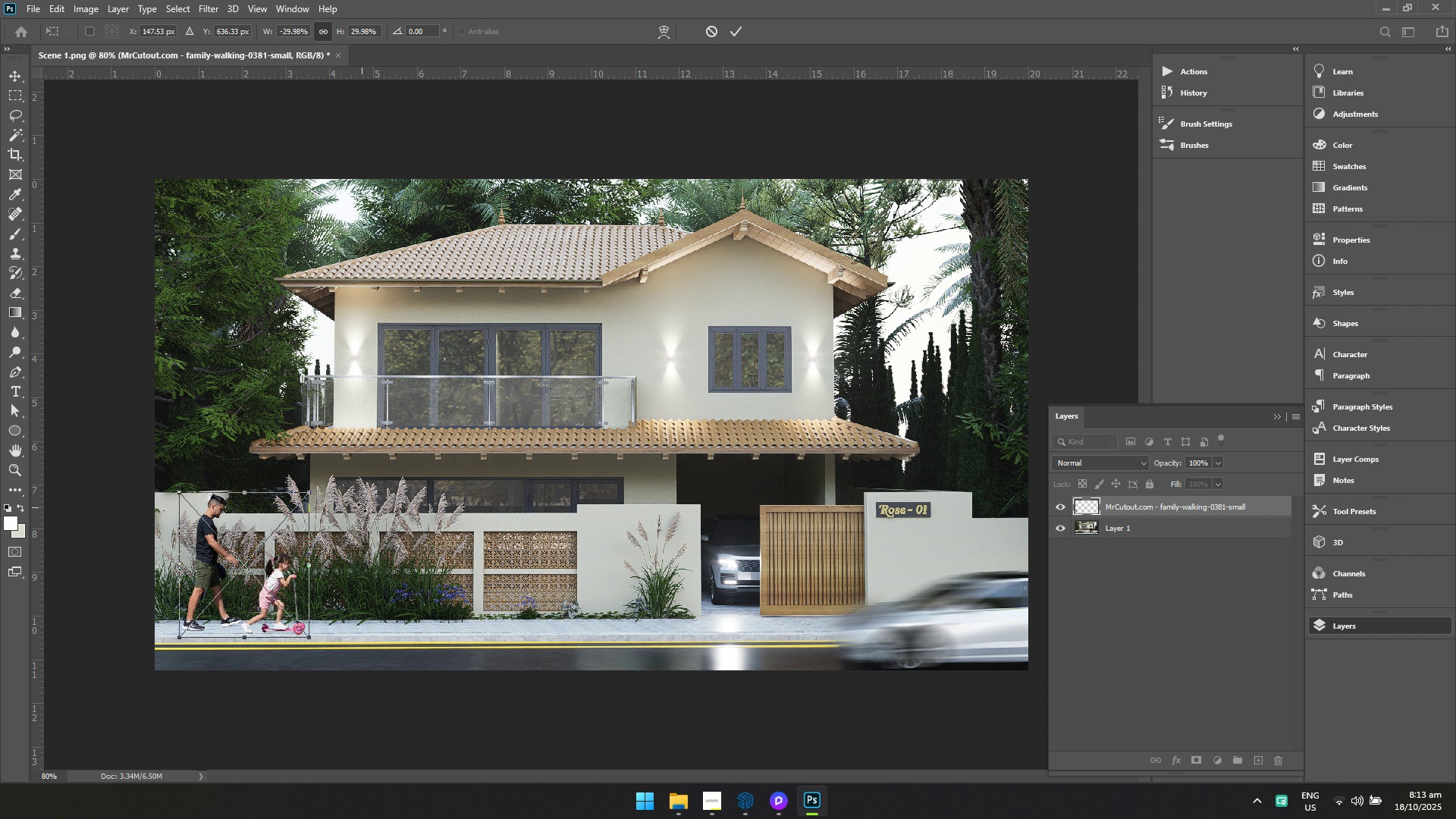 
wait(5.21)
 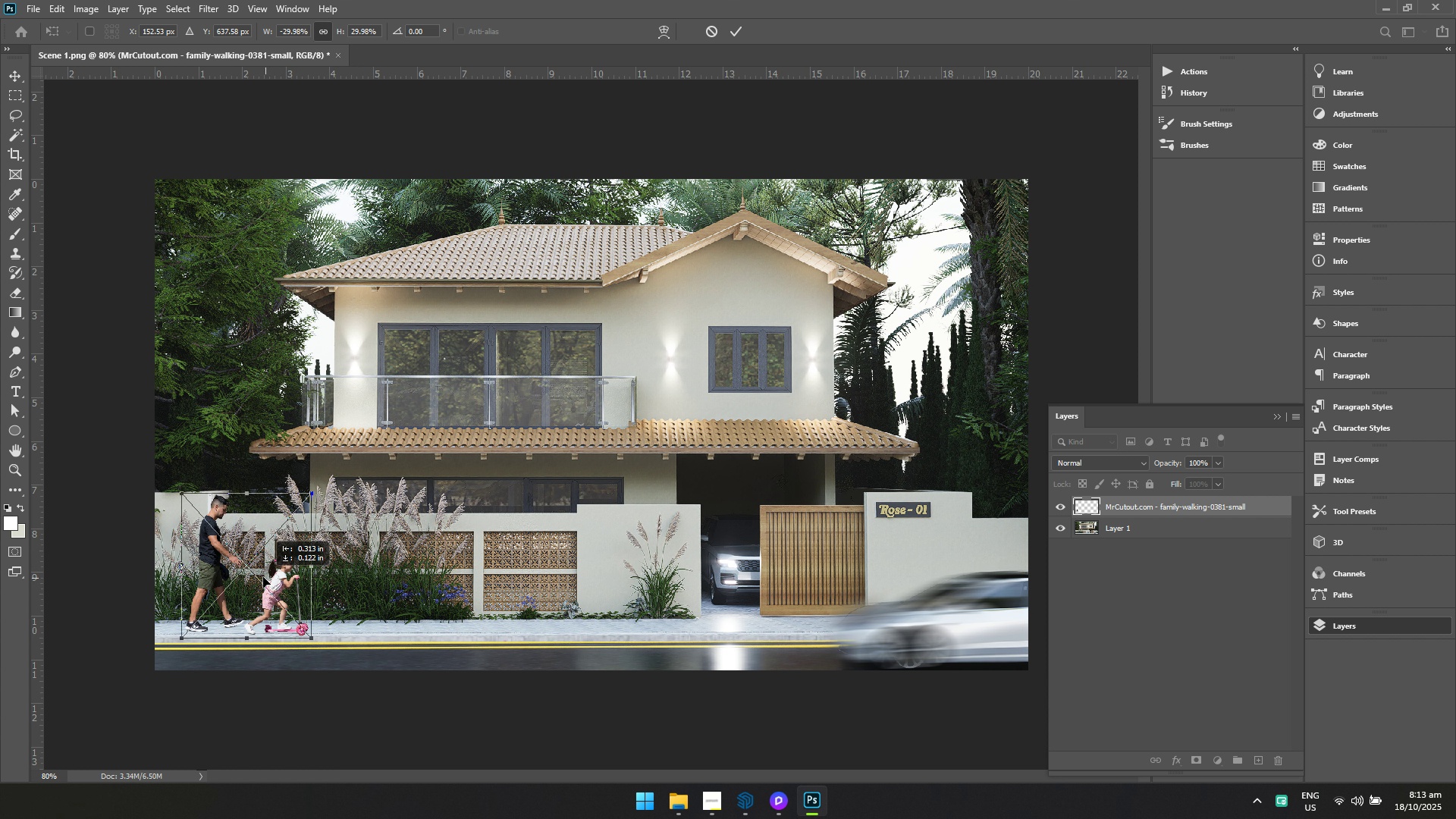 
key(Enter)
 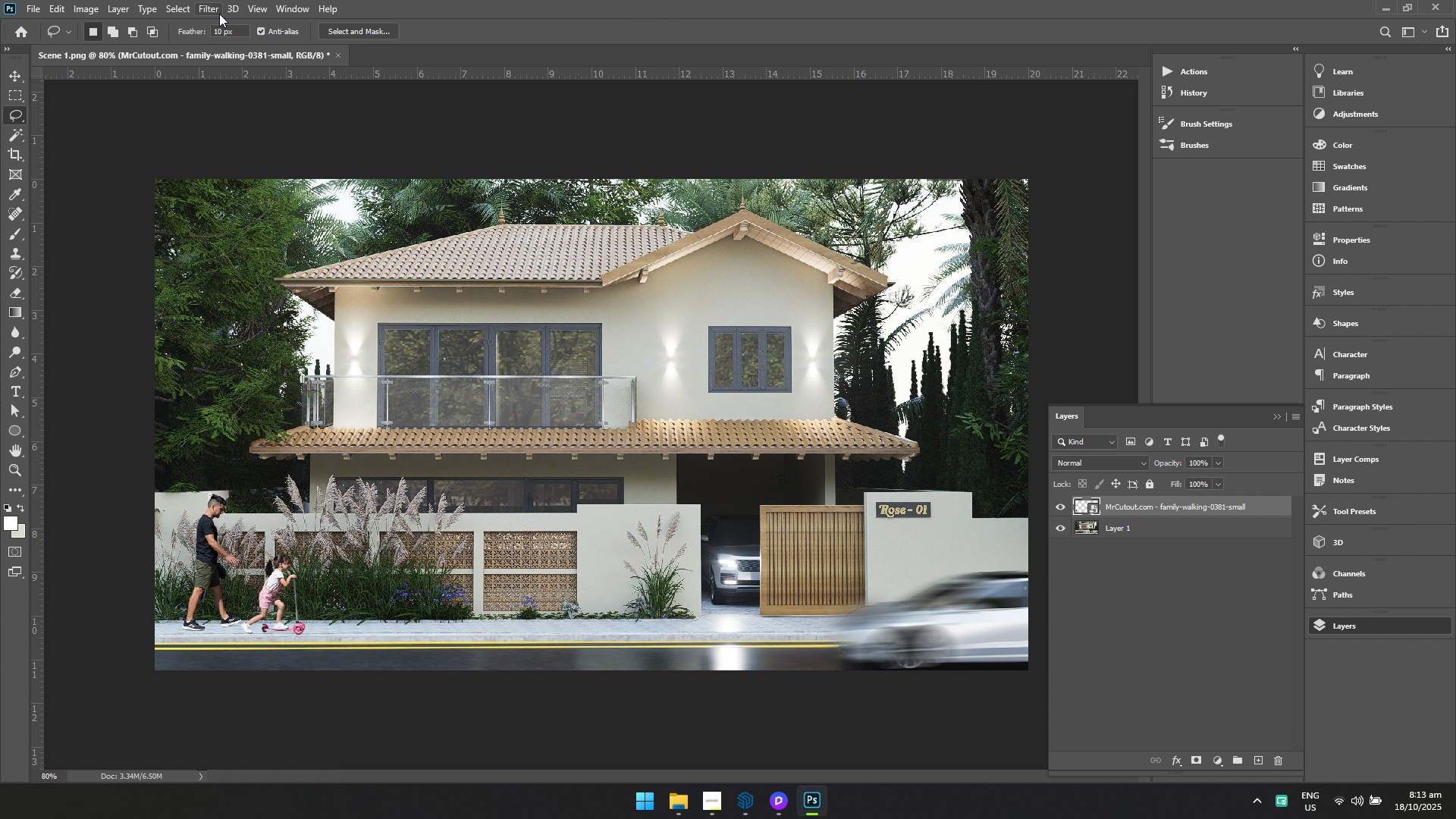 
left_click([203, 14])
 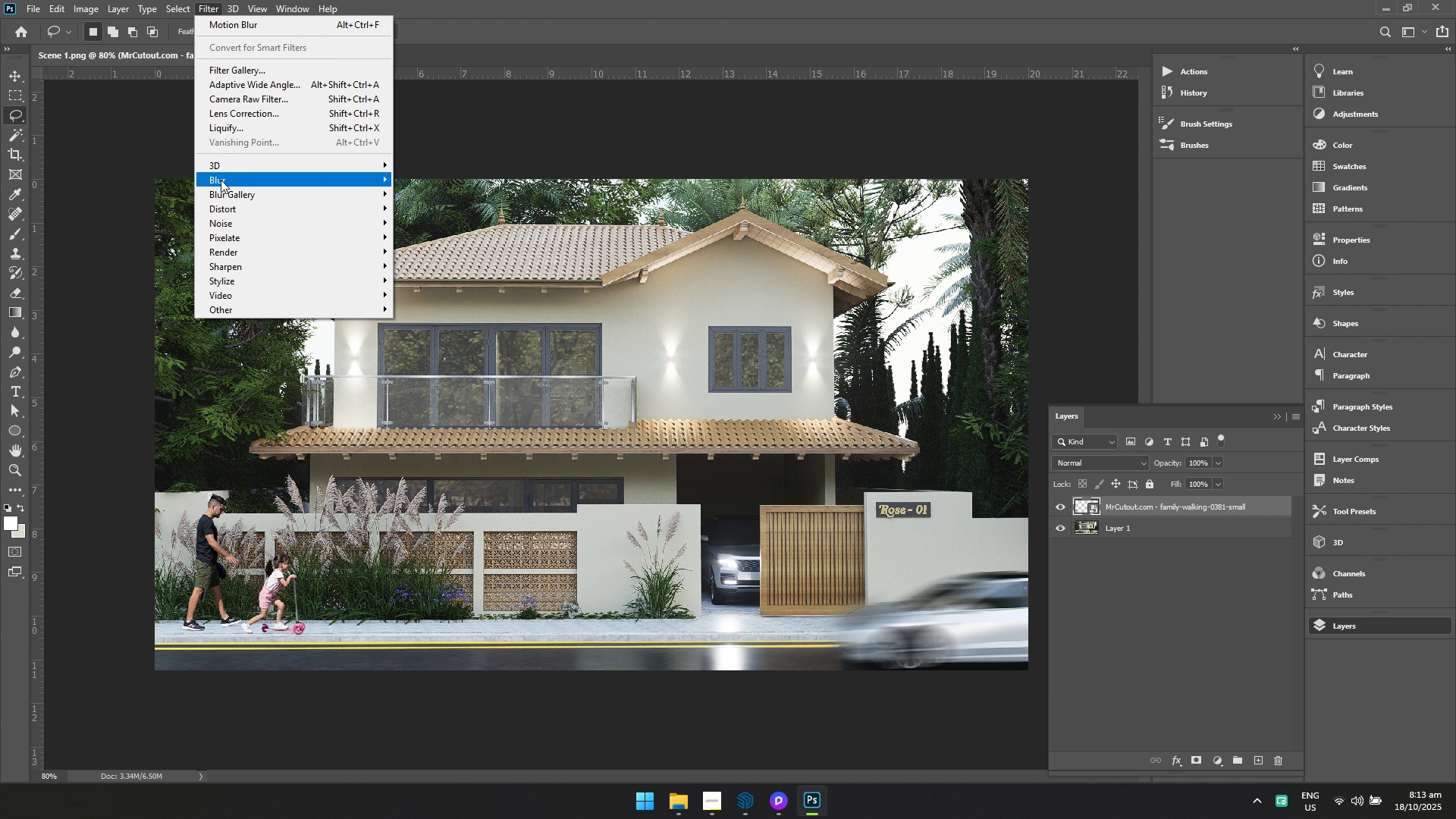 
left_click([221, 180])
 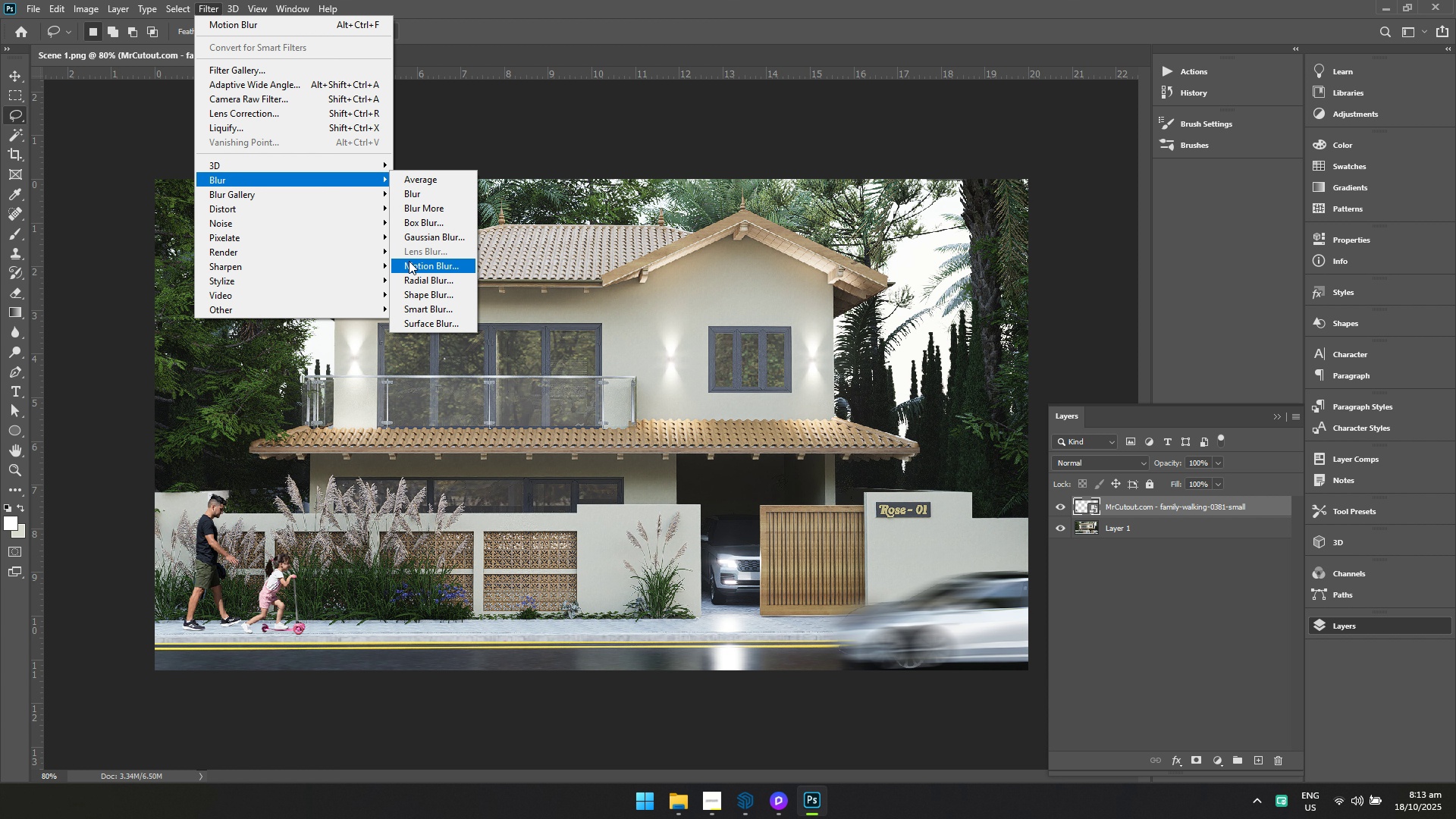 
left_click([409, 261])
 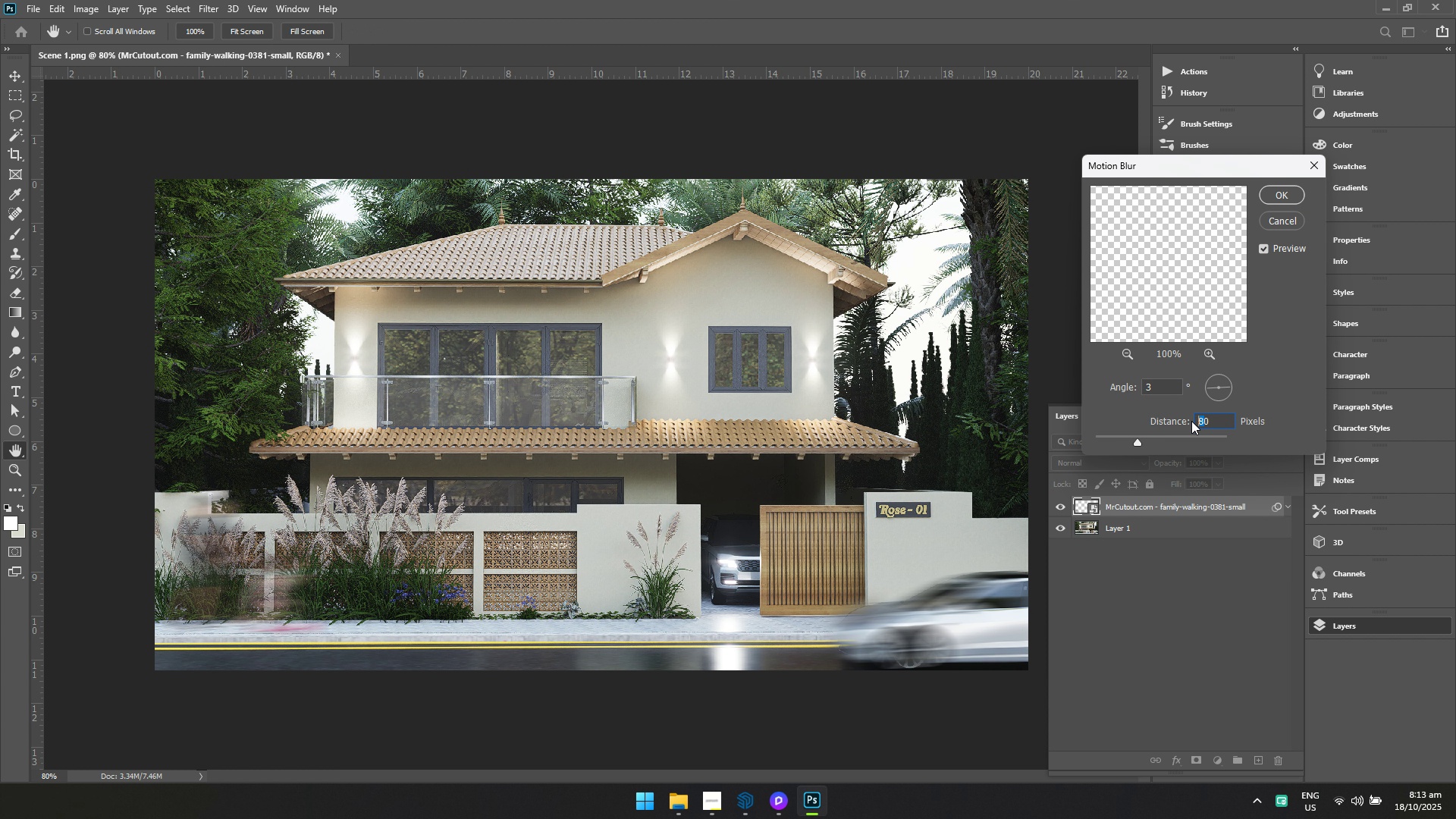 
key(2)
 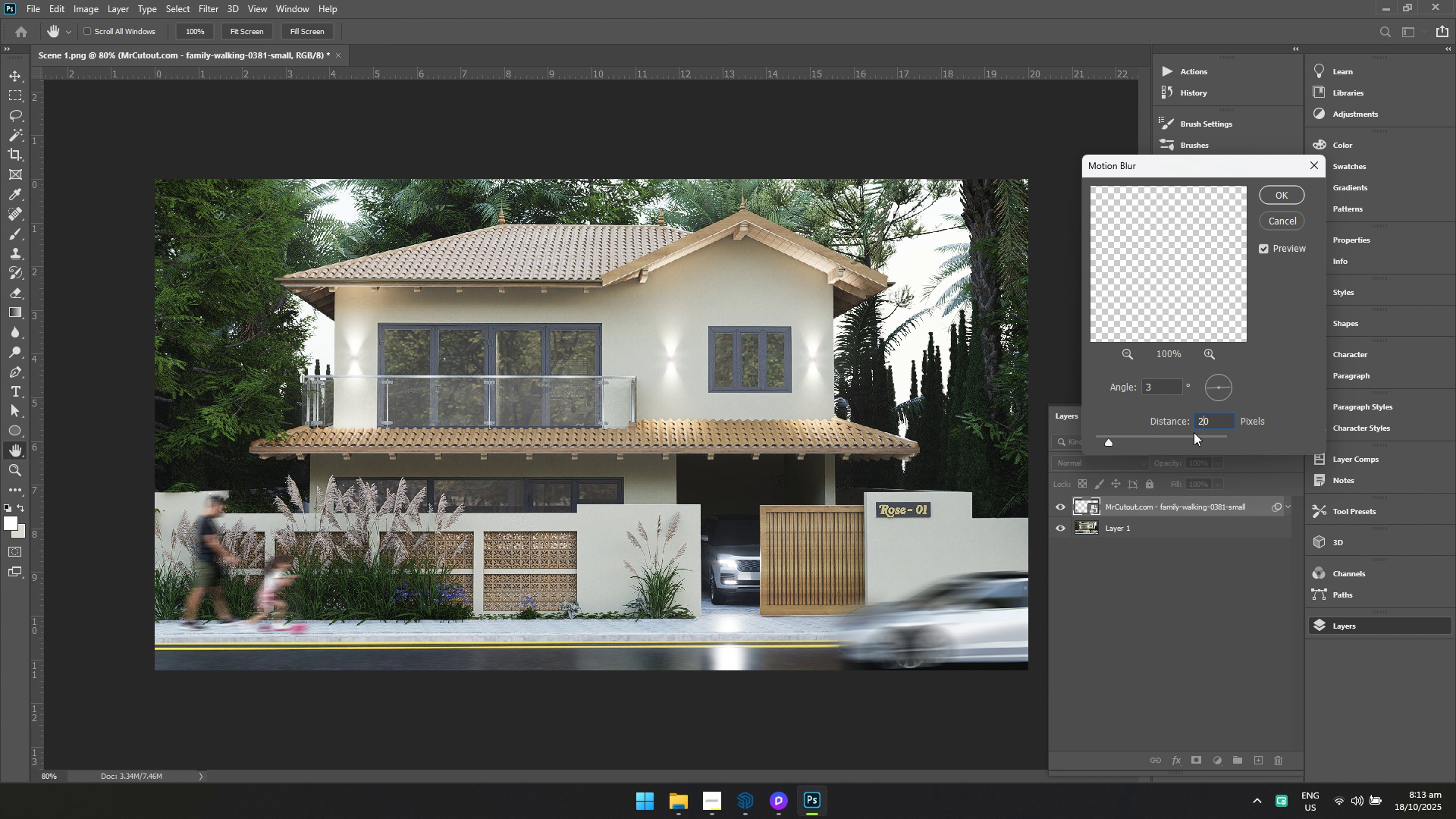 
key(Enter)
 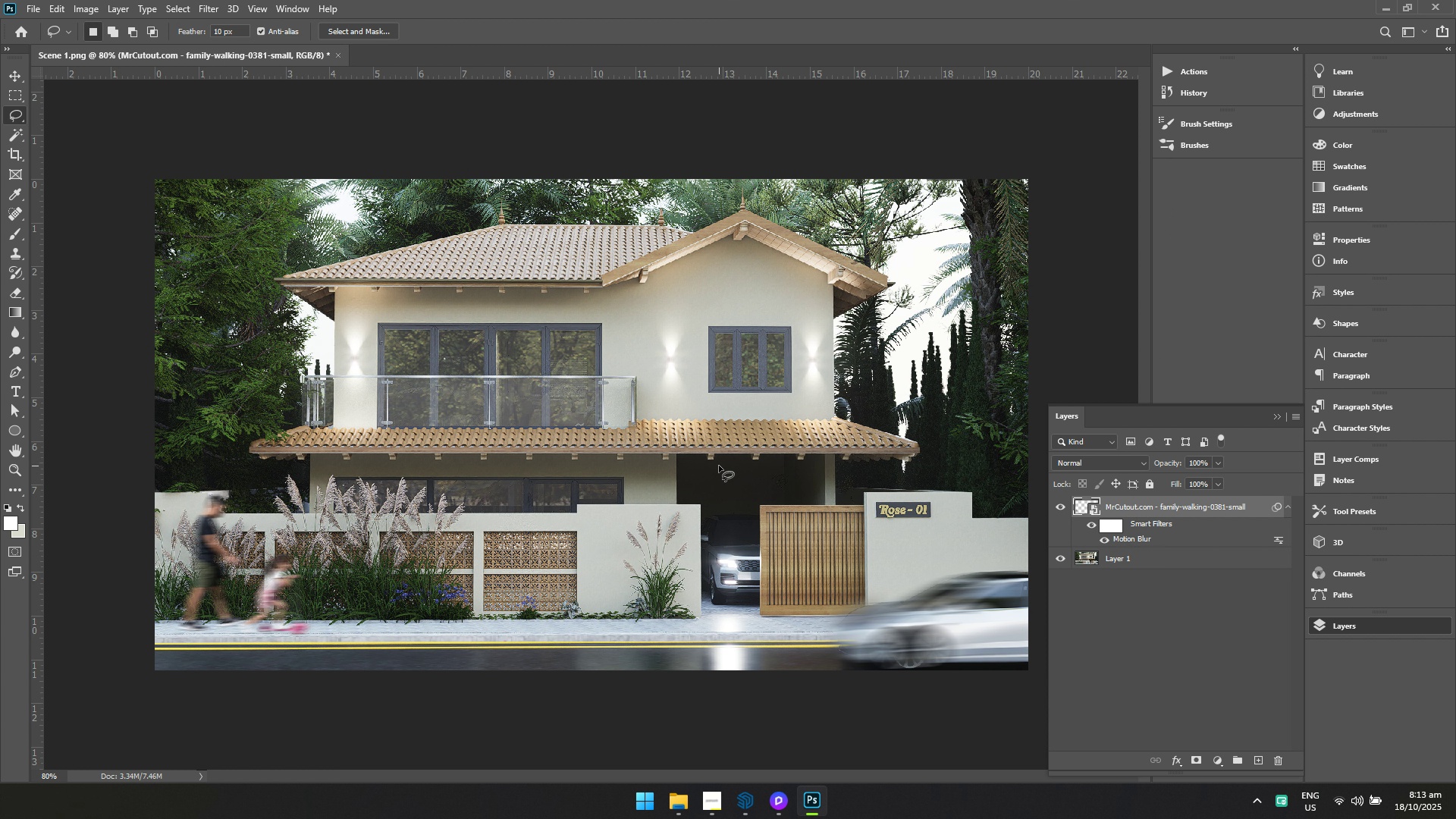 
right_click([719, 466])